 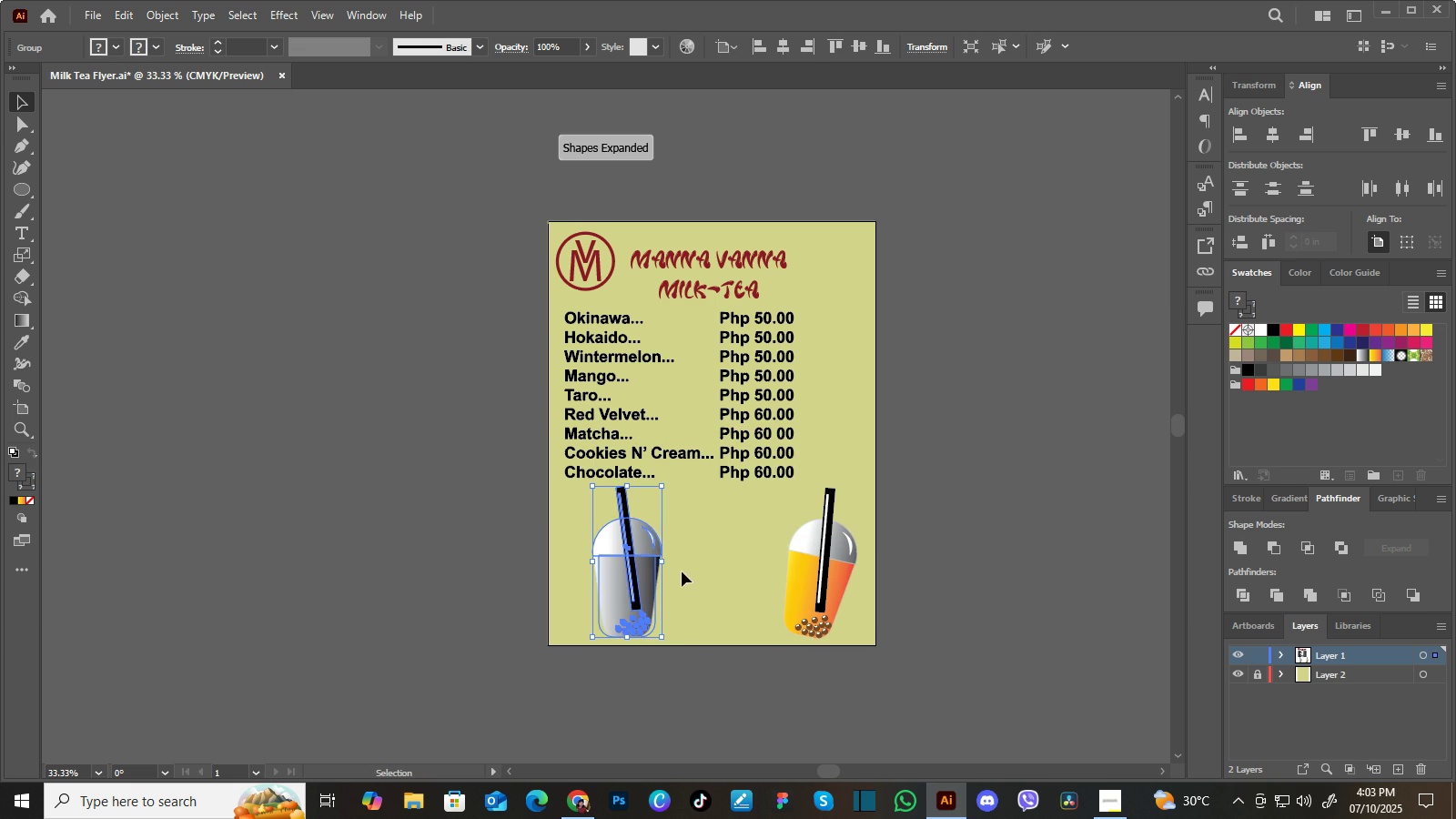 
left_click([648, 568])
 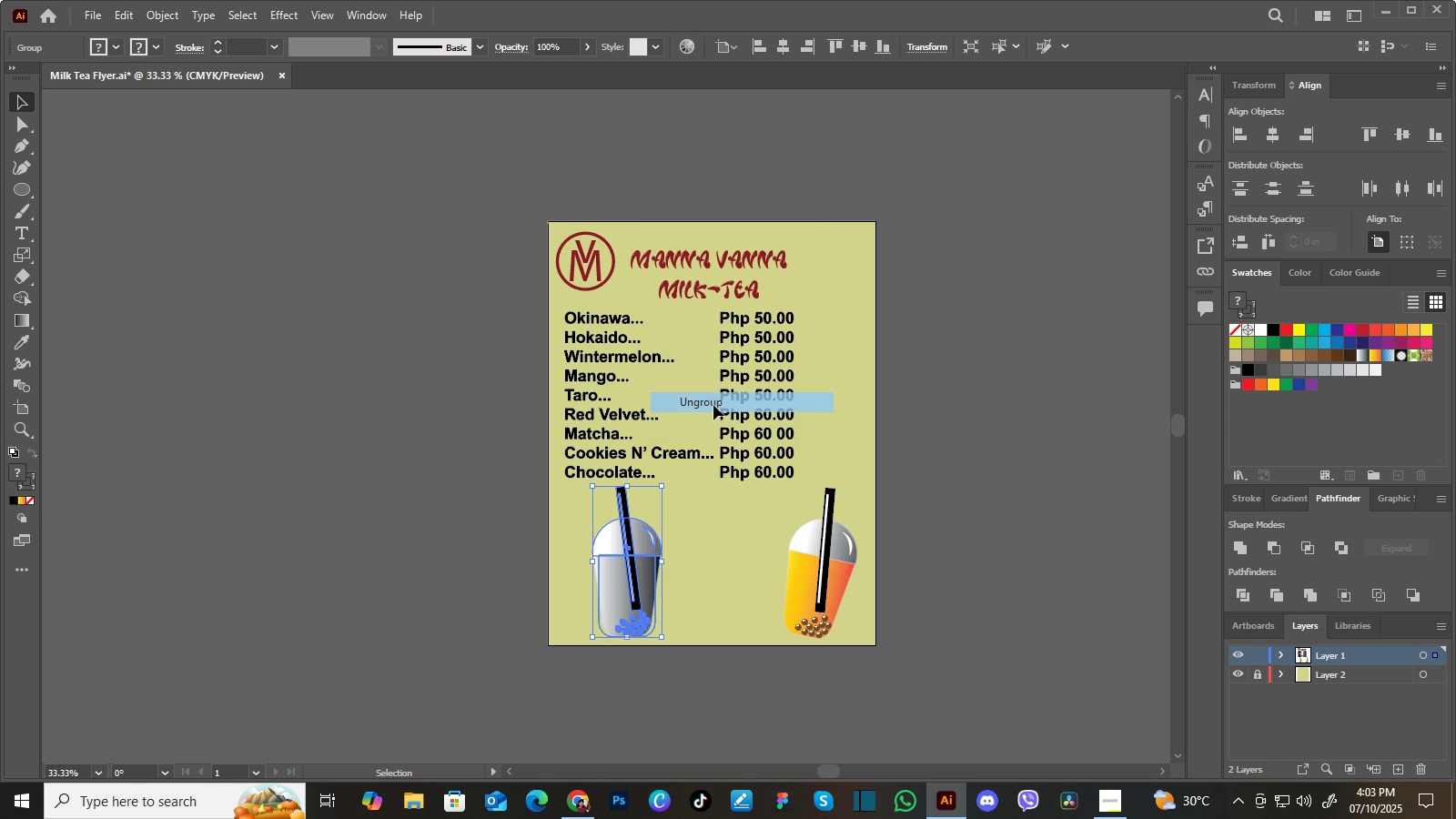 
left_click([713, 405])
 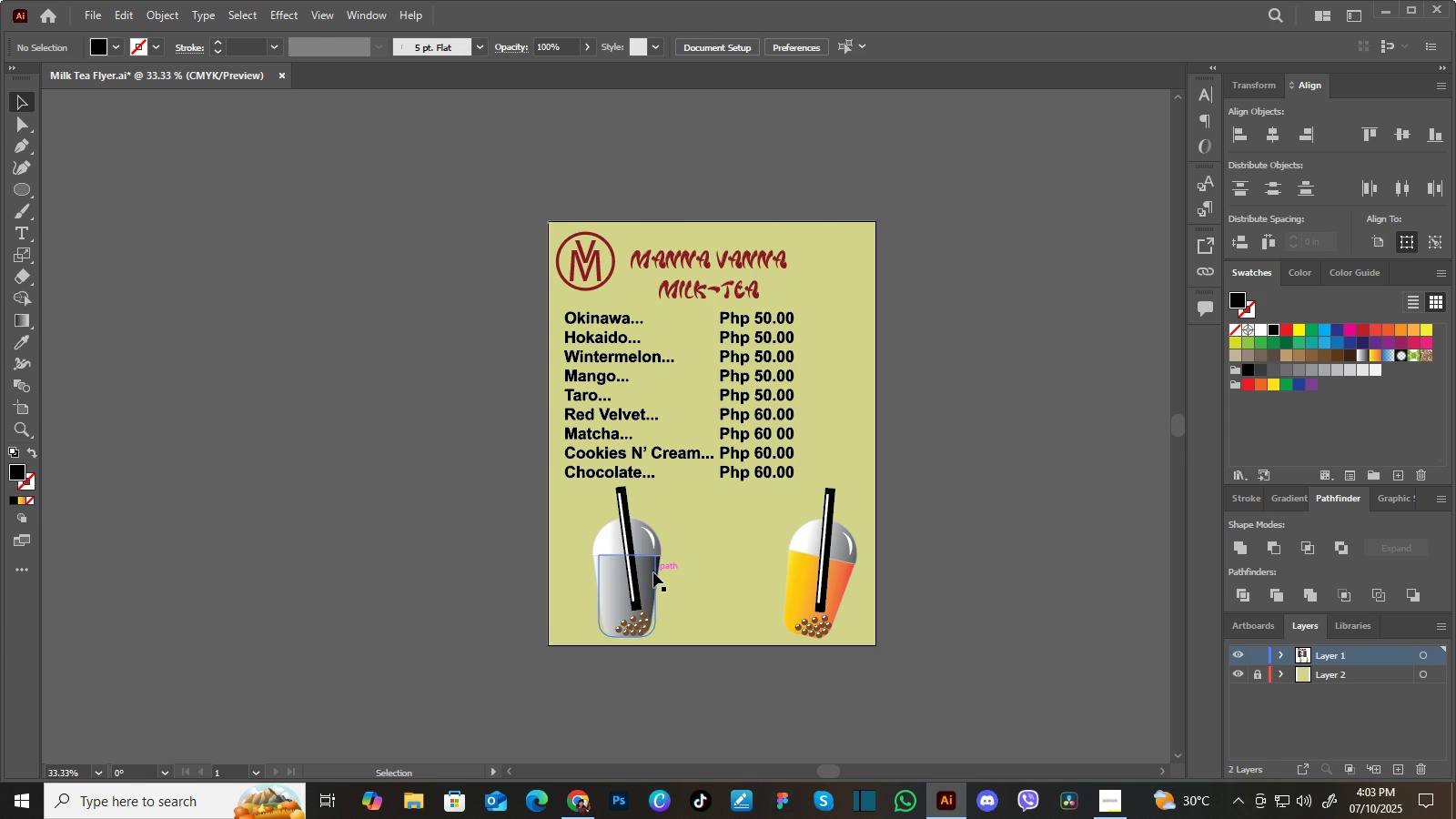 
left_click([653, 572])
 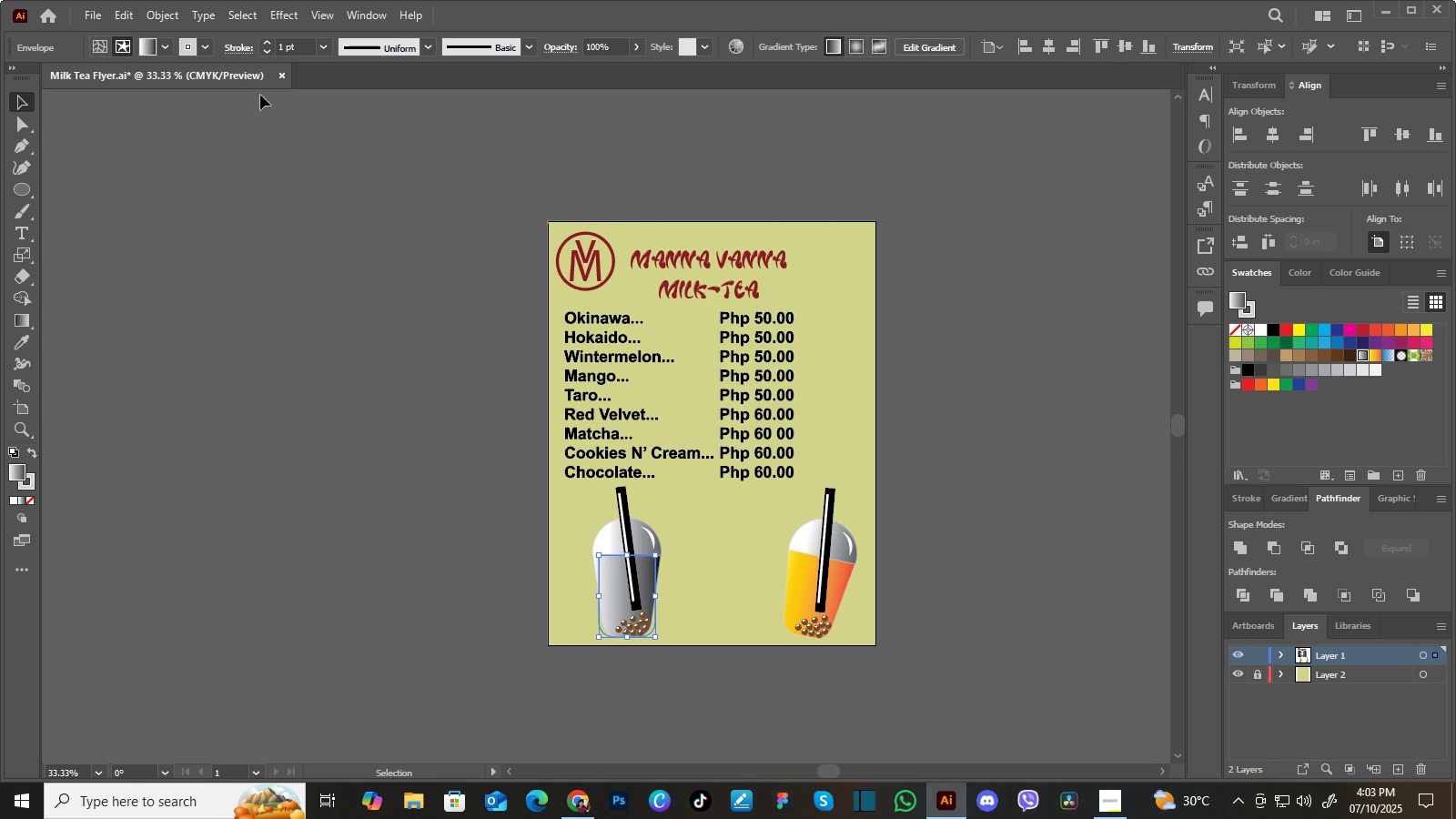 
left_click([170, 19])
 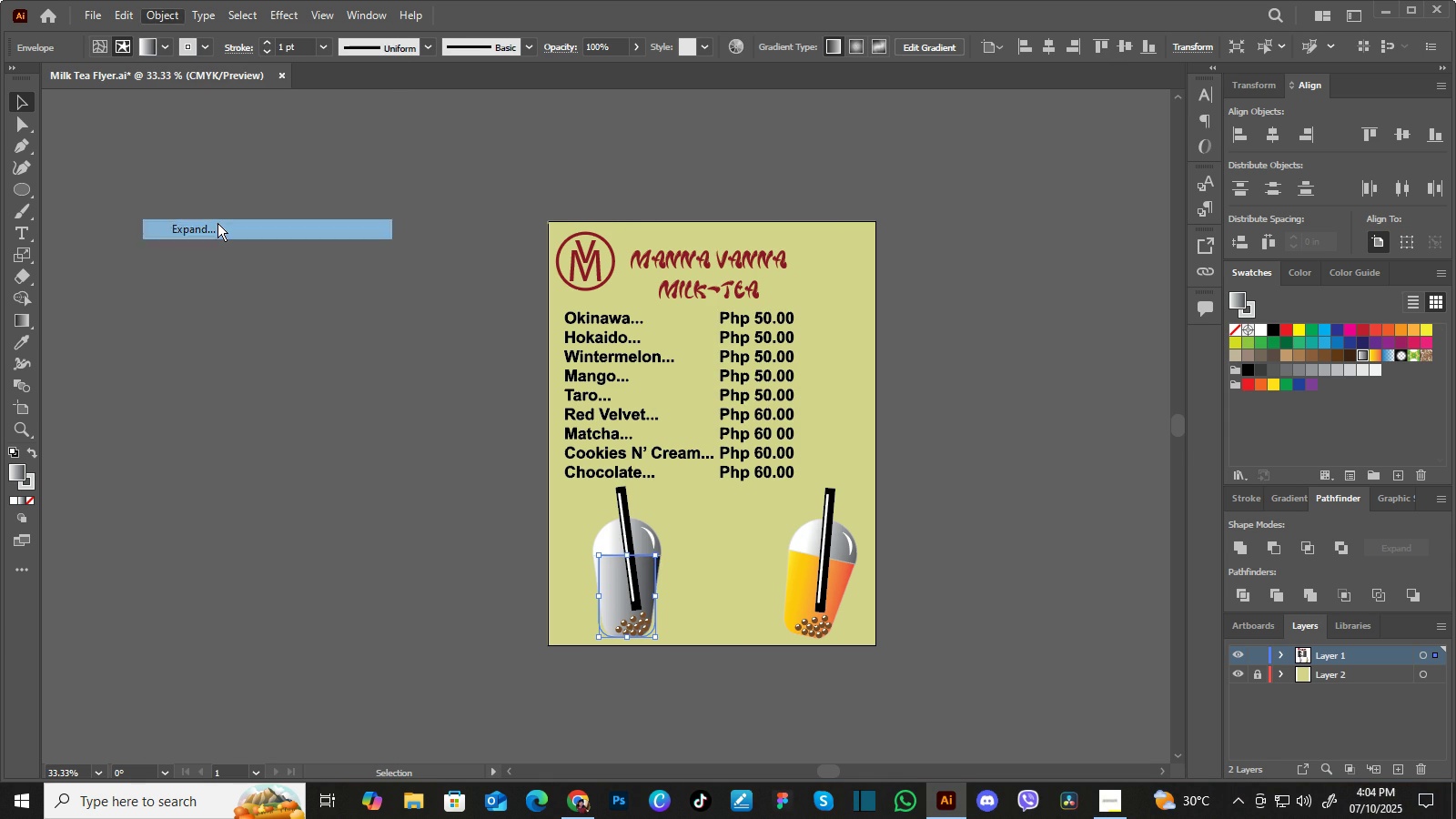 
left_click([217, 223])
 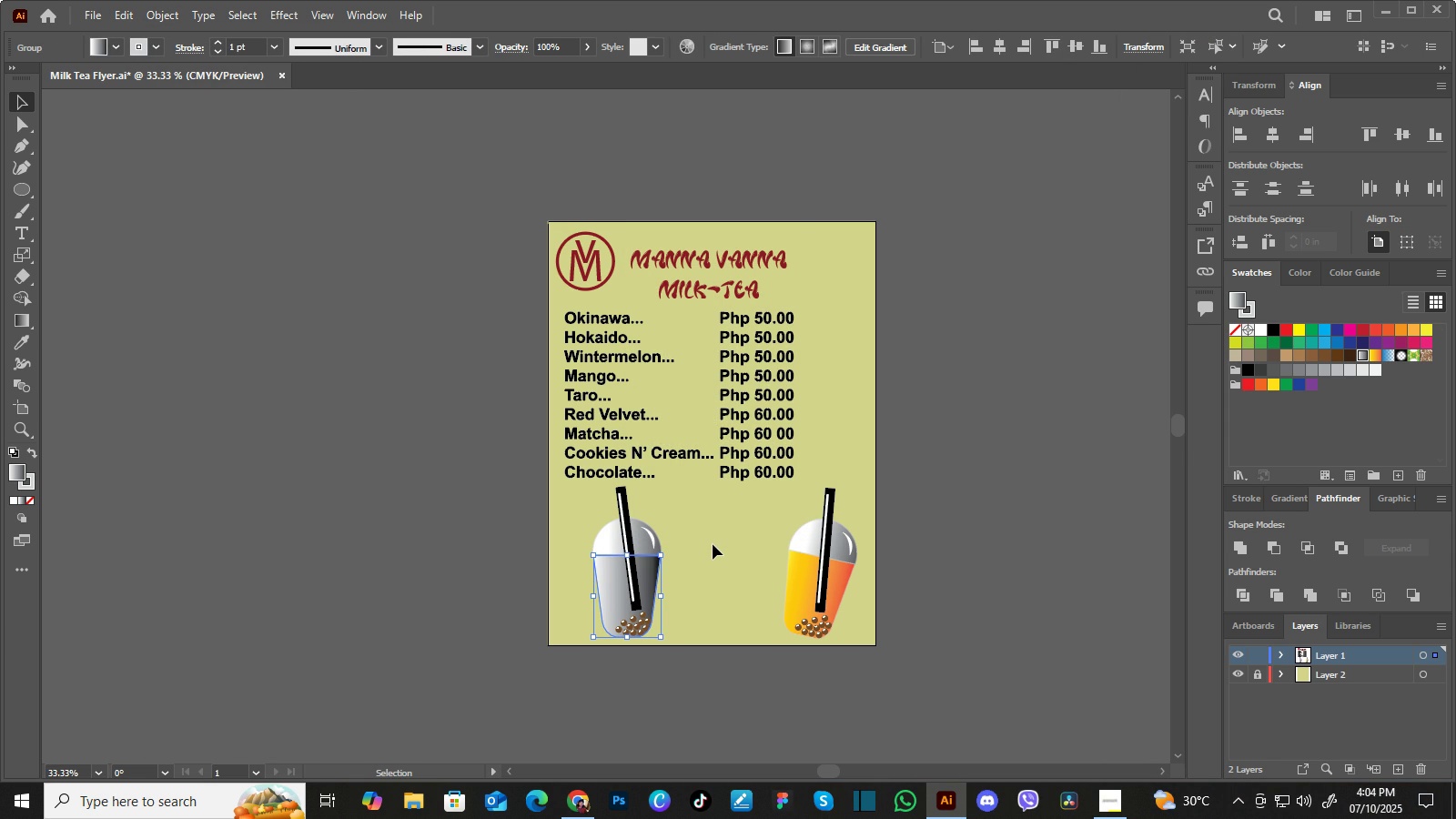 
left_click([713, 544])
 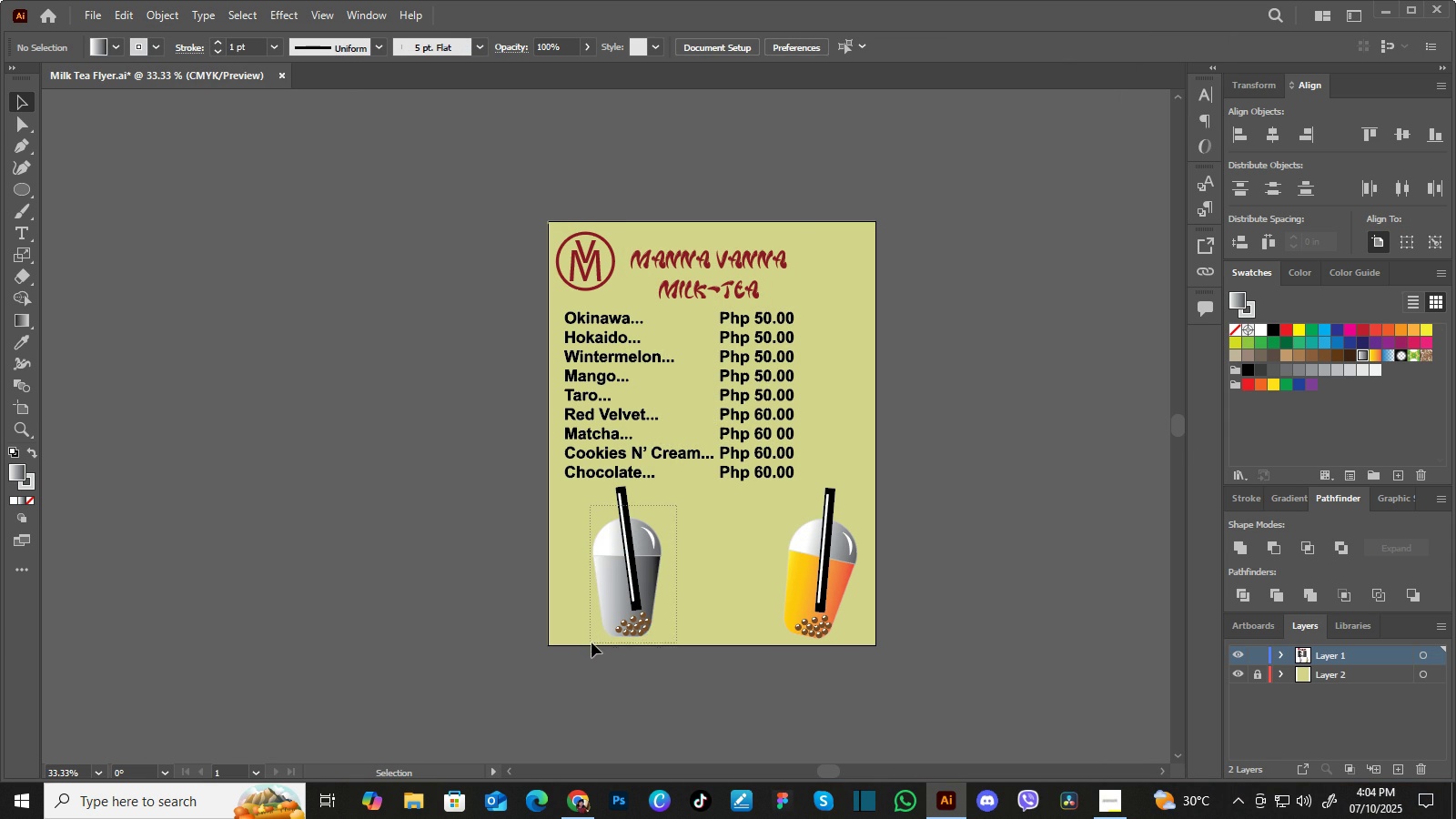 
right_click([617, 578])